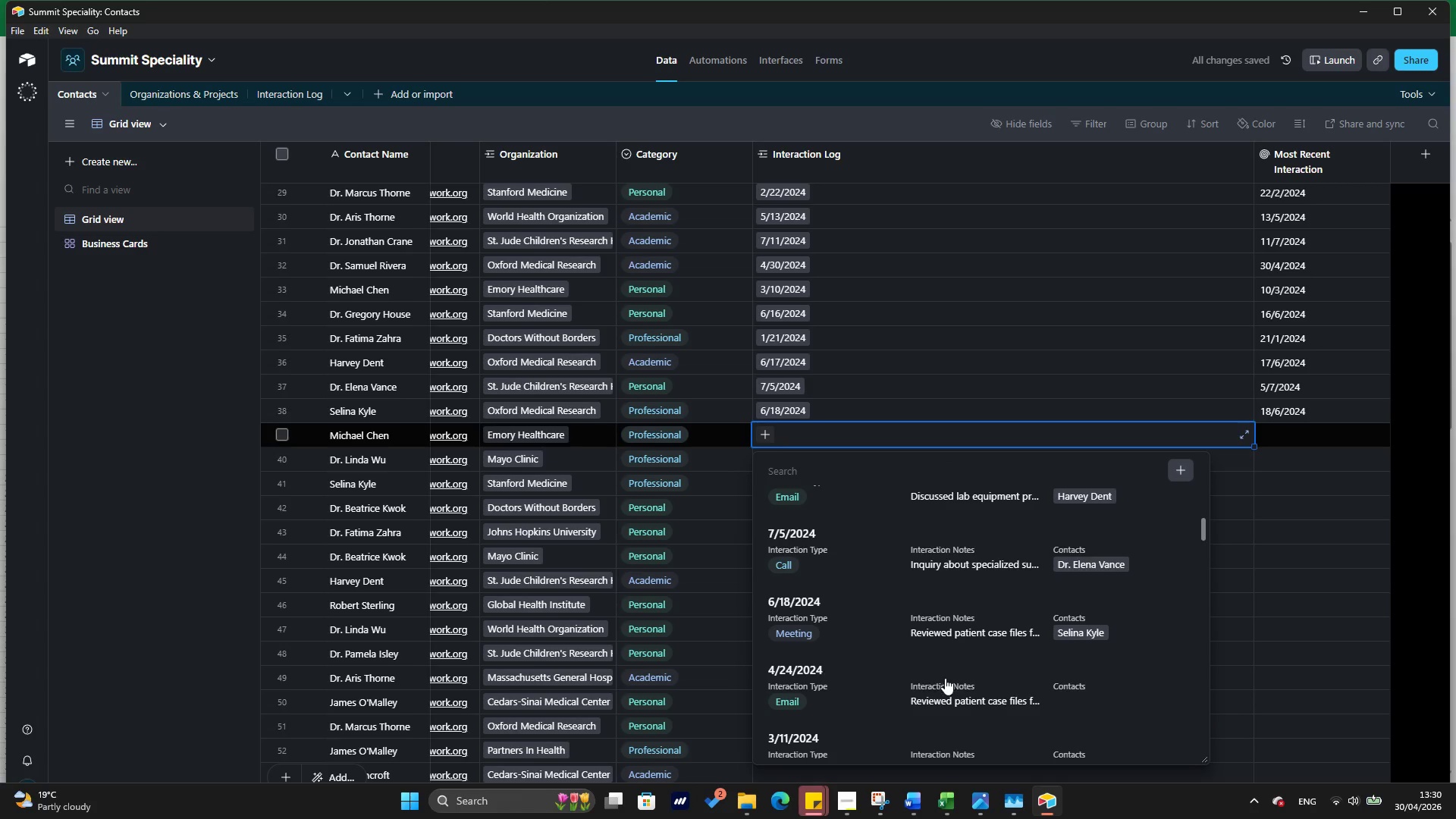 
left_click([766, 460])
 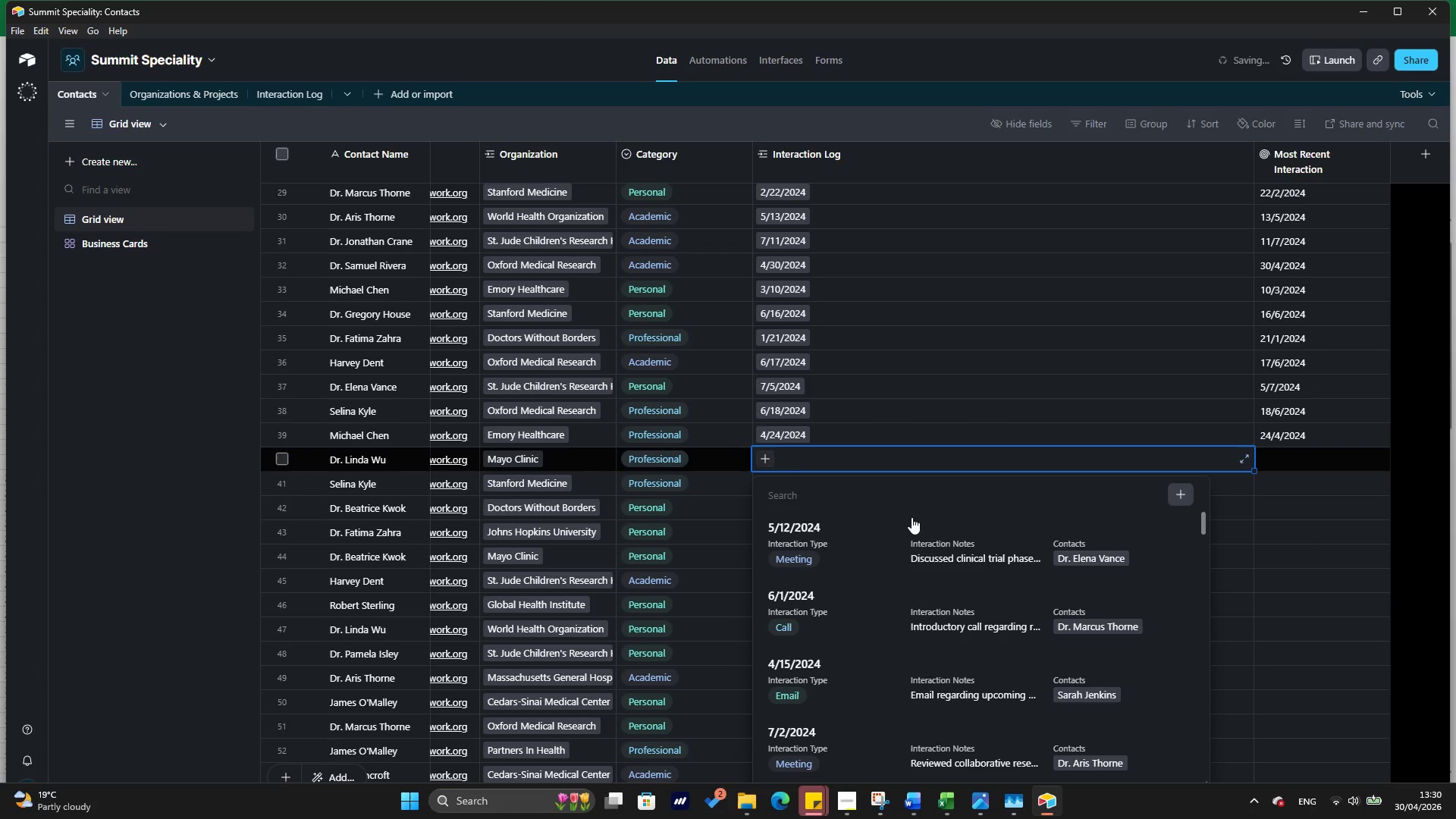 
left_click([948, 620])
 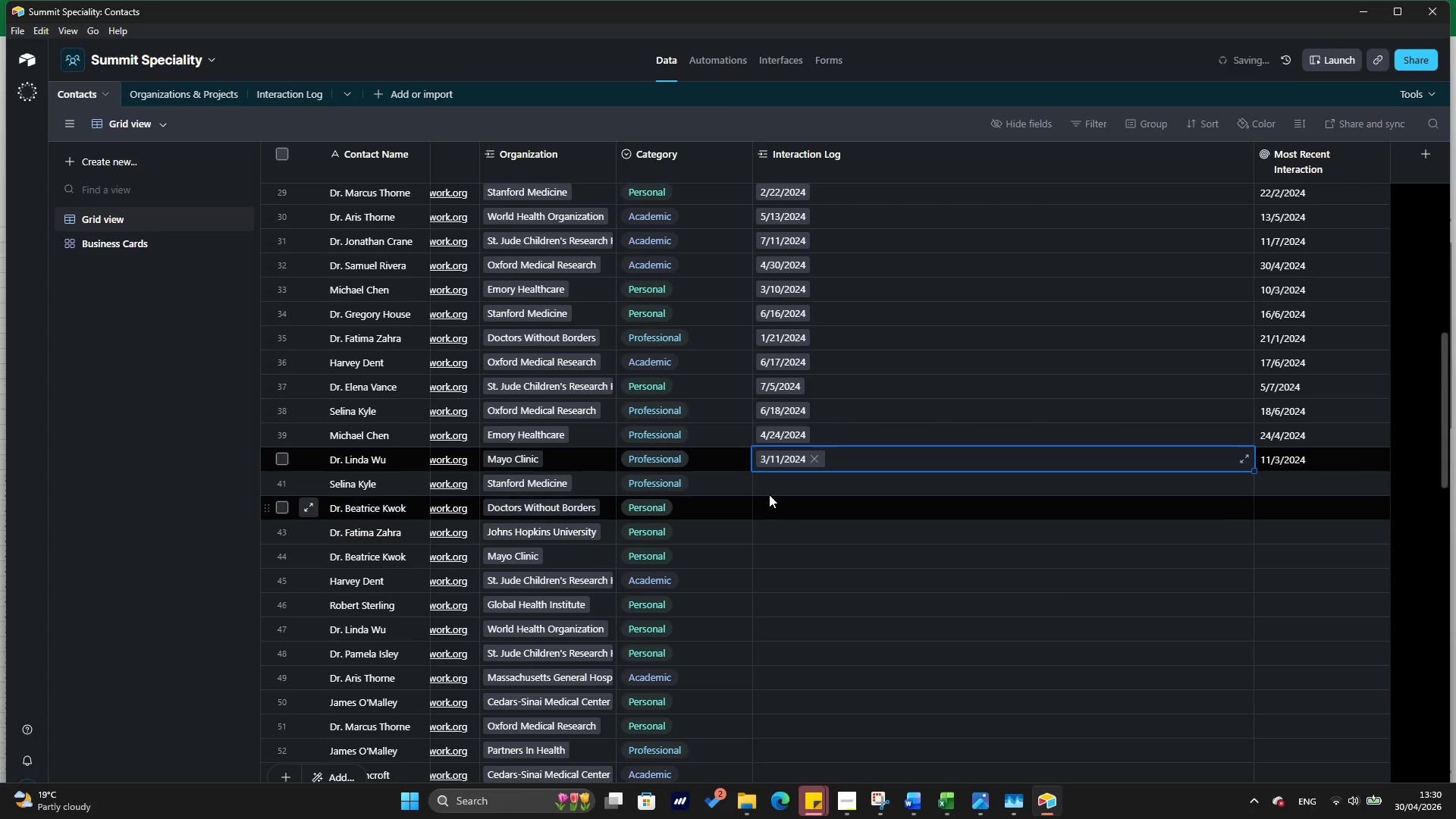 
scroll: coordinate [912, 536], scroll_direction: down, amount: 34.0
 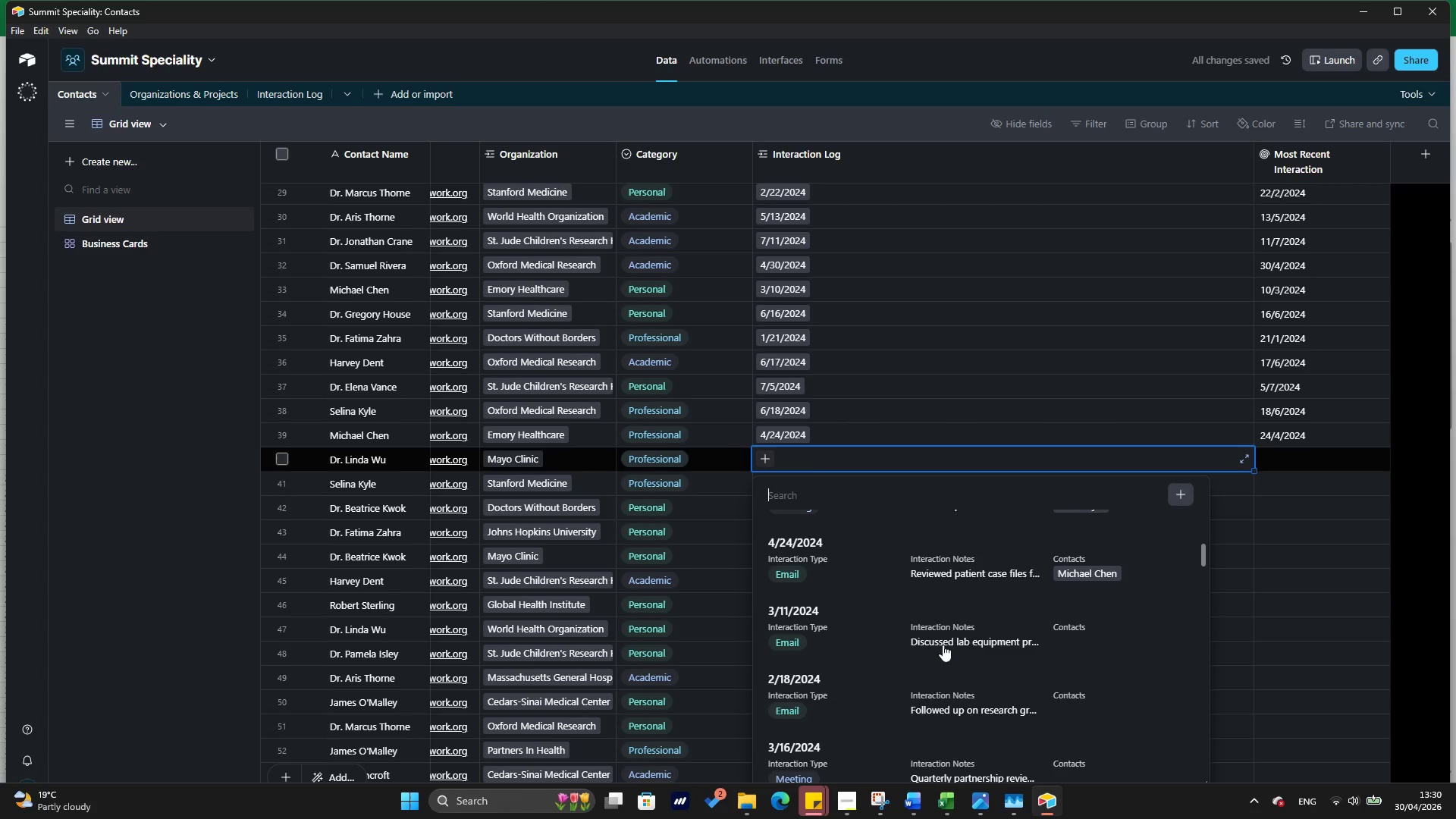 
left_click([769, 494])
 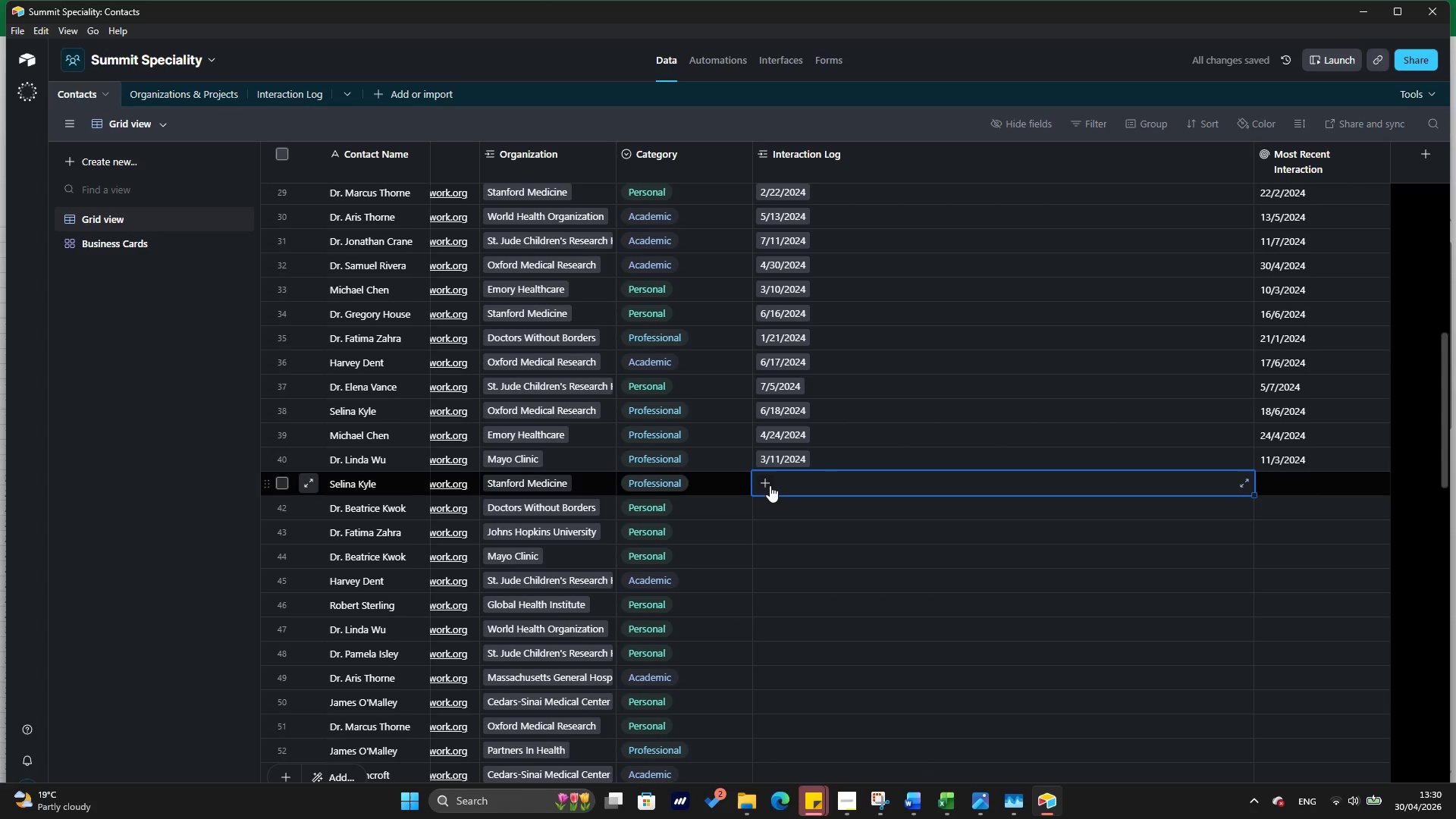 
left_click([770, 485])
 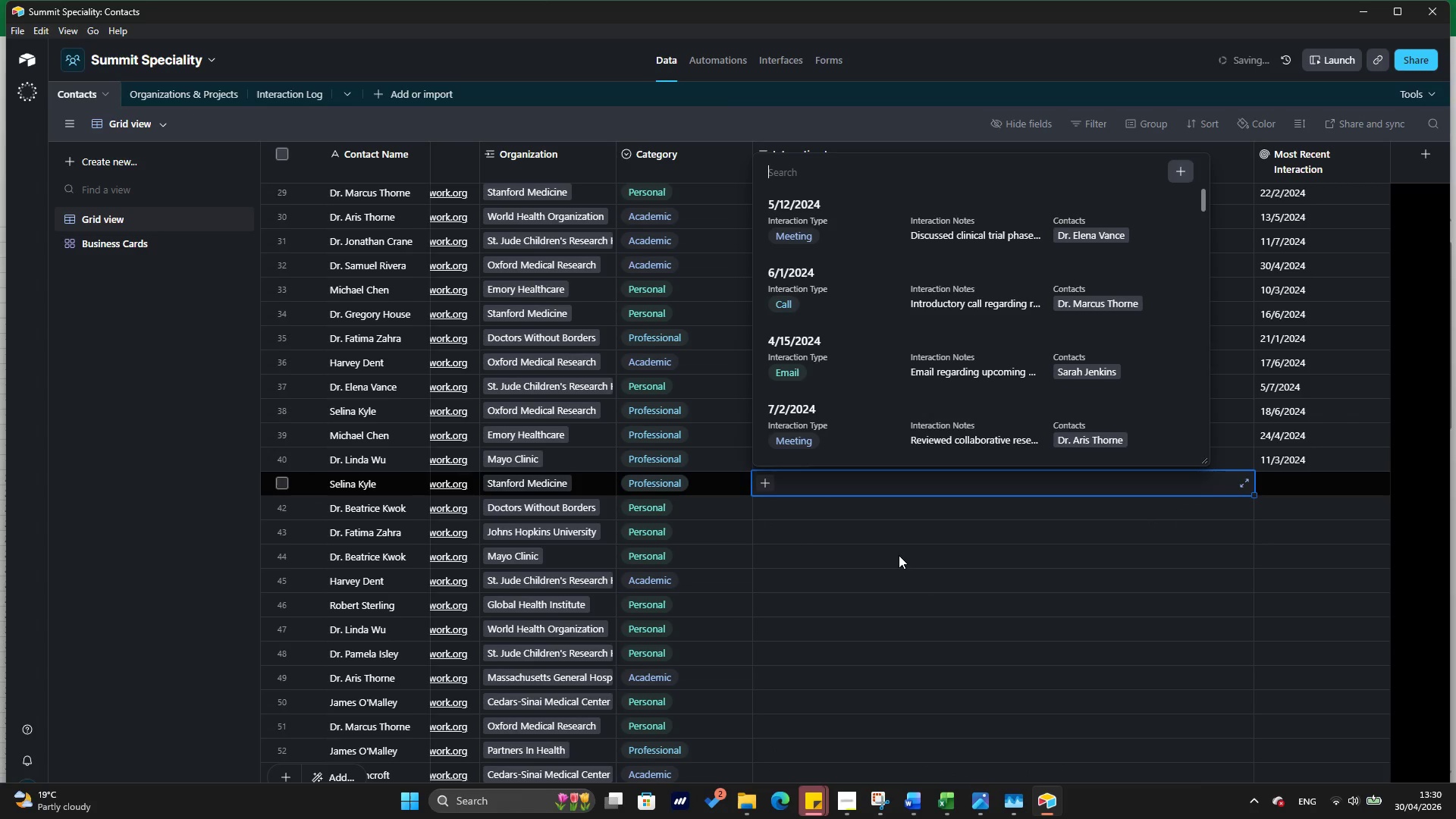 
scroll: coordinate [899, 555], scroll_direction: down, amount: 11.0
 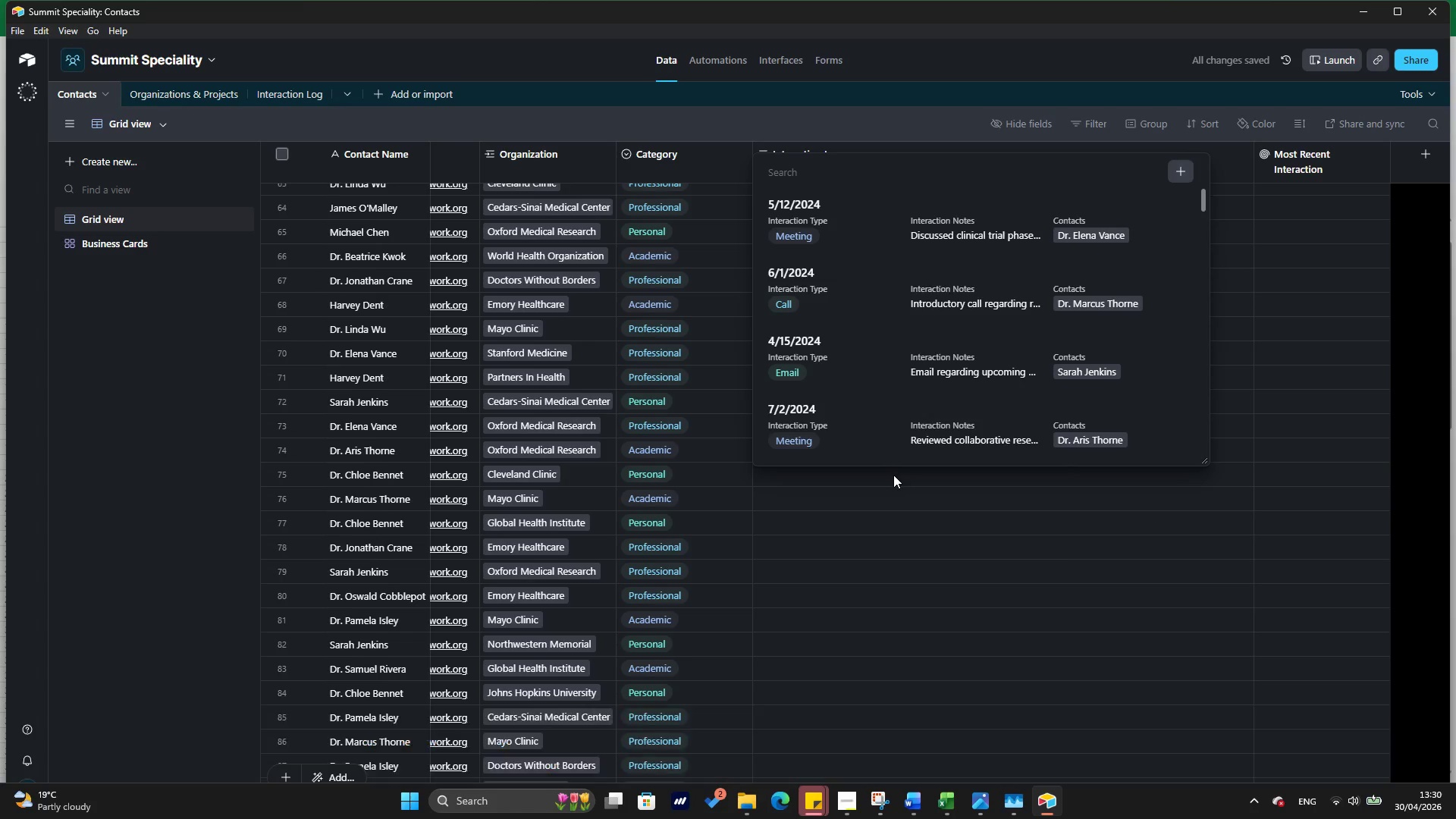 
scroll: coordinate [912, 394], scroll_direction: up, amount: 10.0
 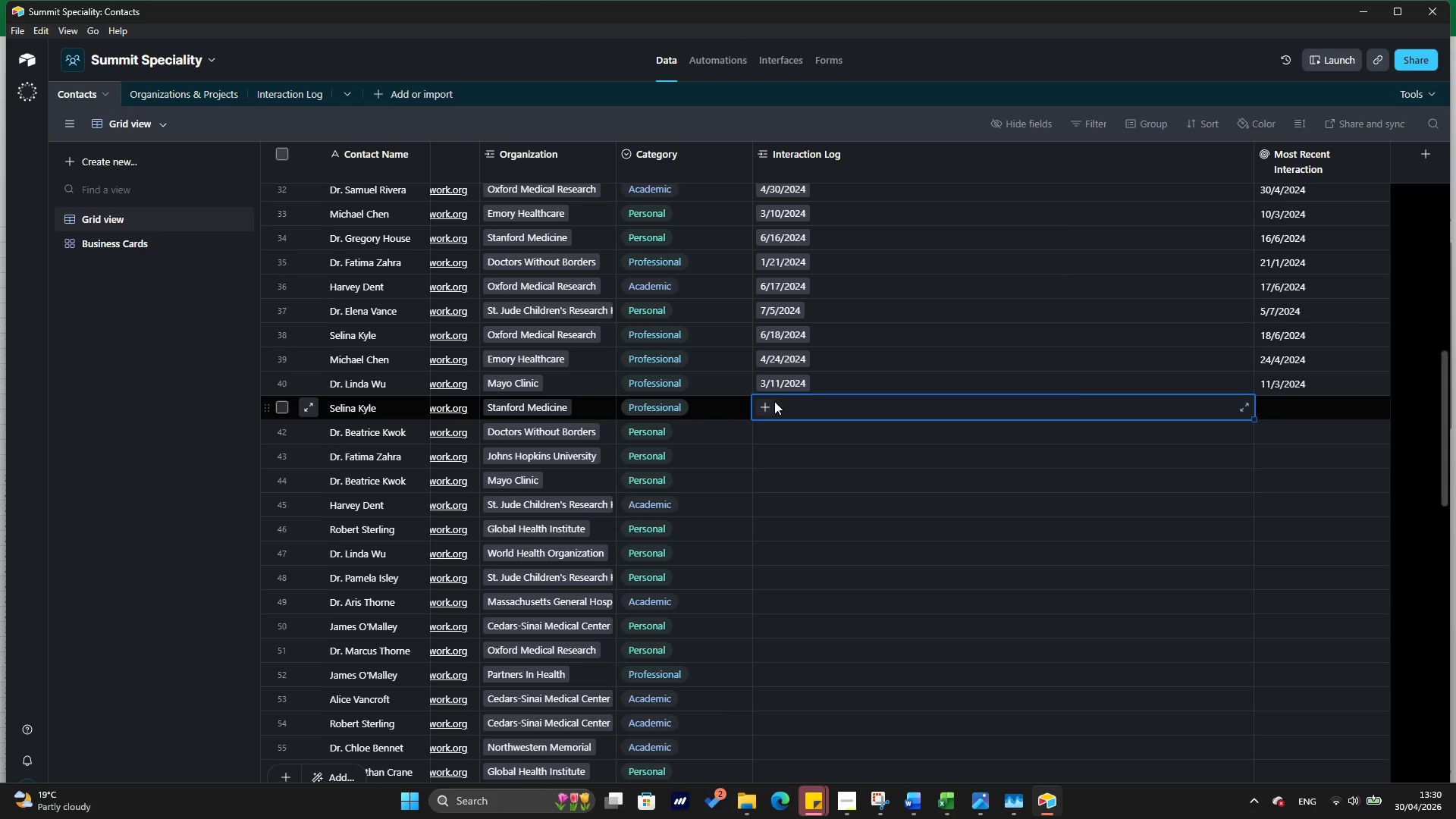 
left_click([769, 413])
 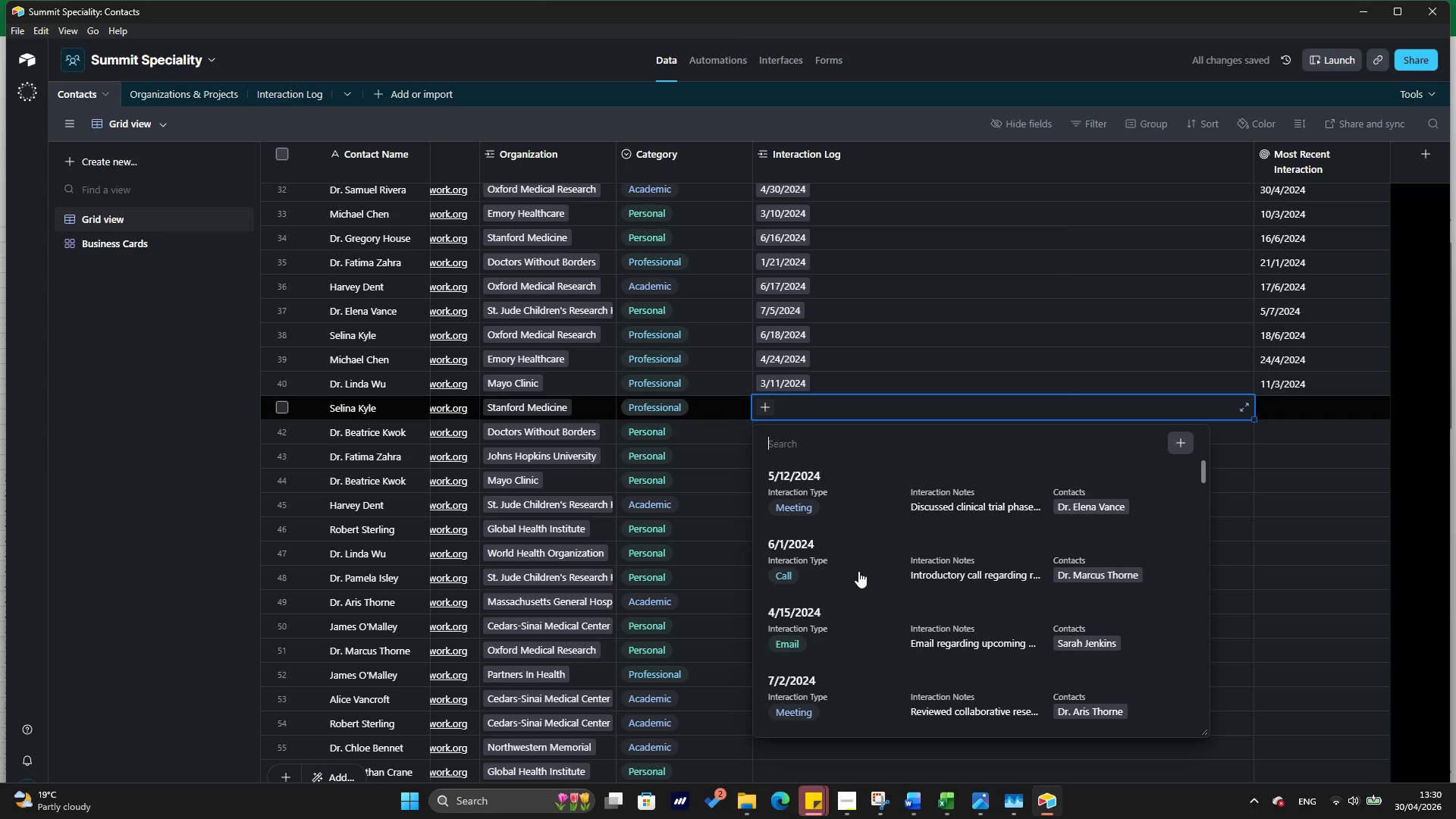 
scroll: coordinate [858, 571], scroll_direction: down, amount: 36.0
 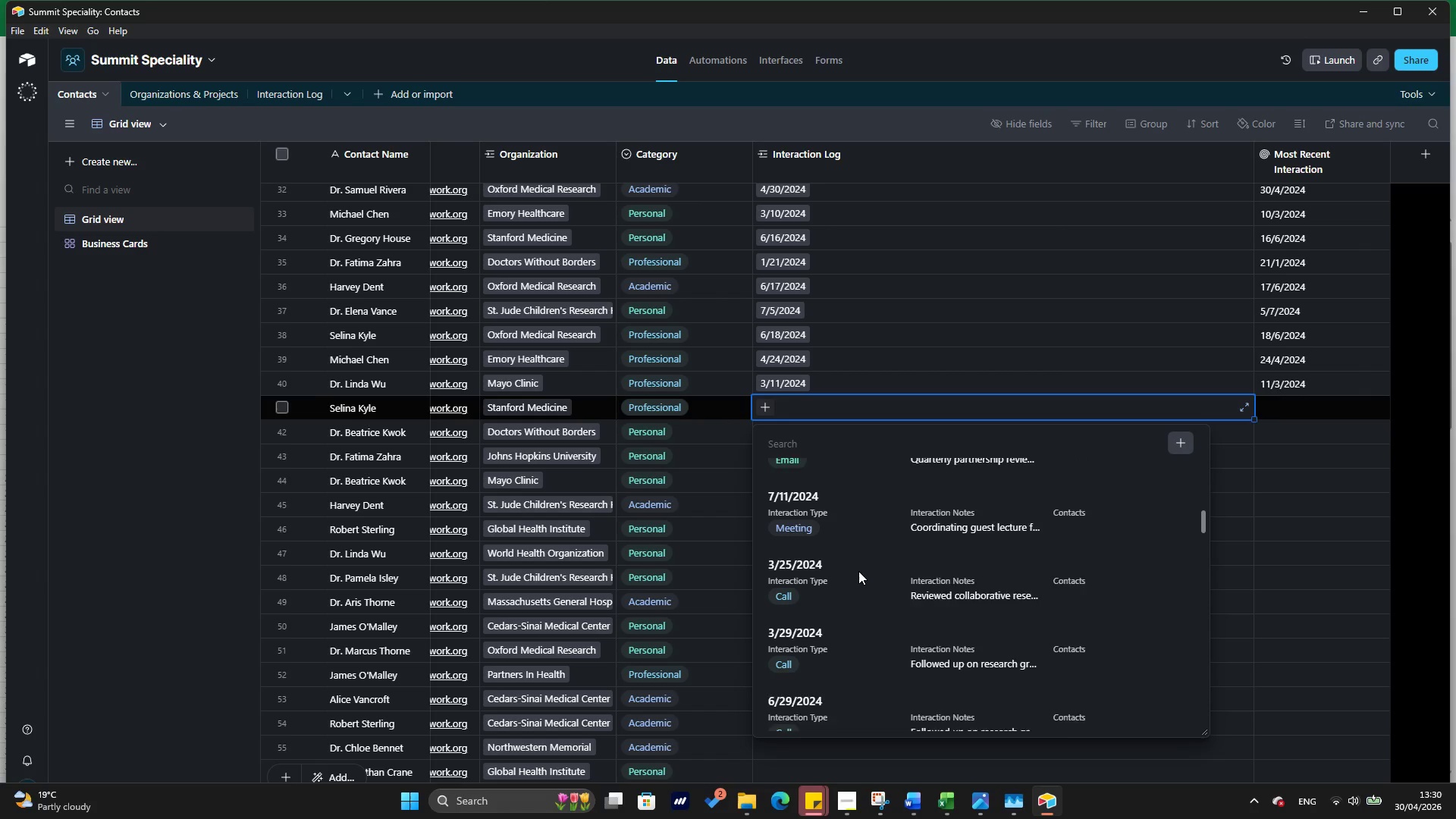 
scroll: coordinate [868, 554], scroll_direction: up, amount: 18.0
 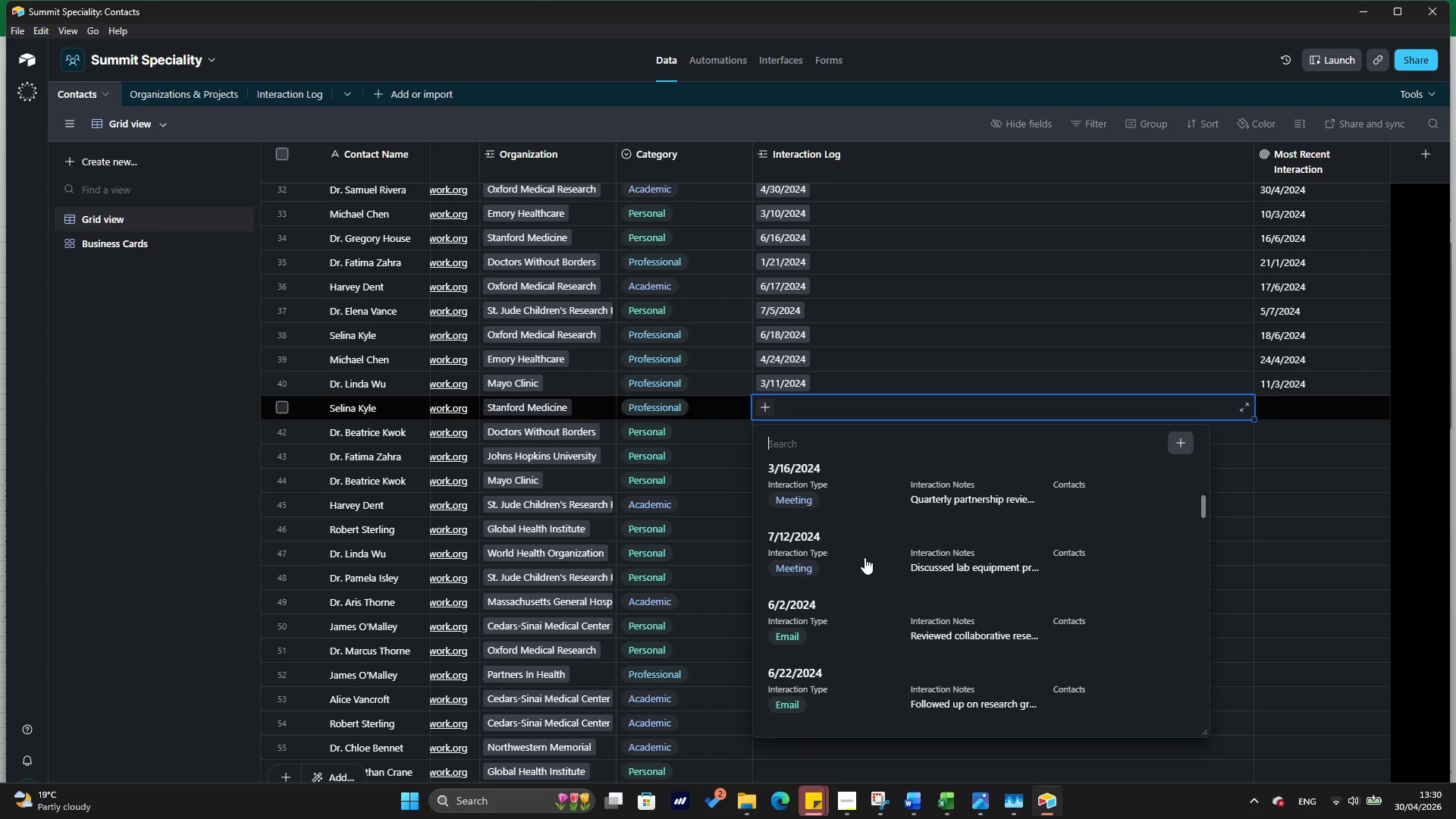 
left_click([868, 570])
 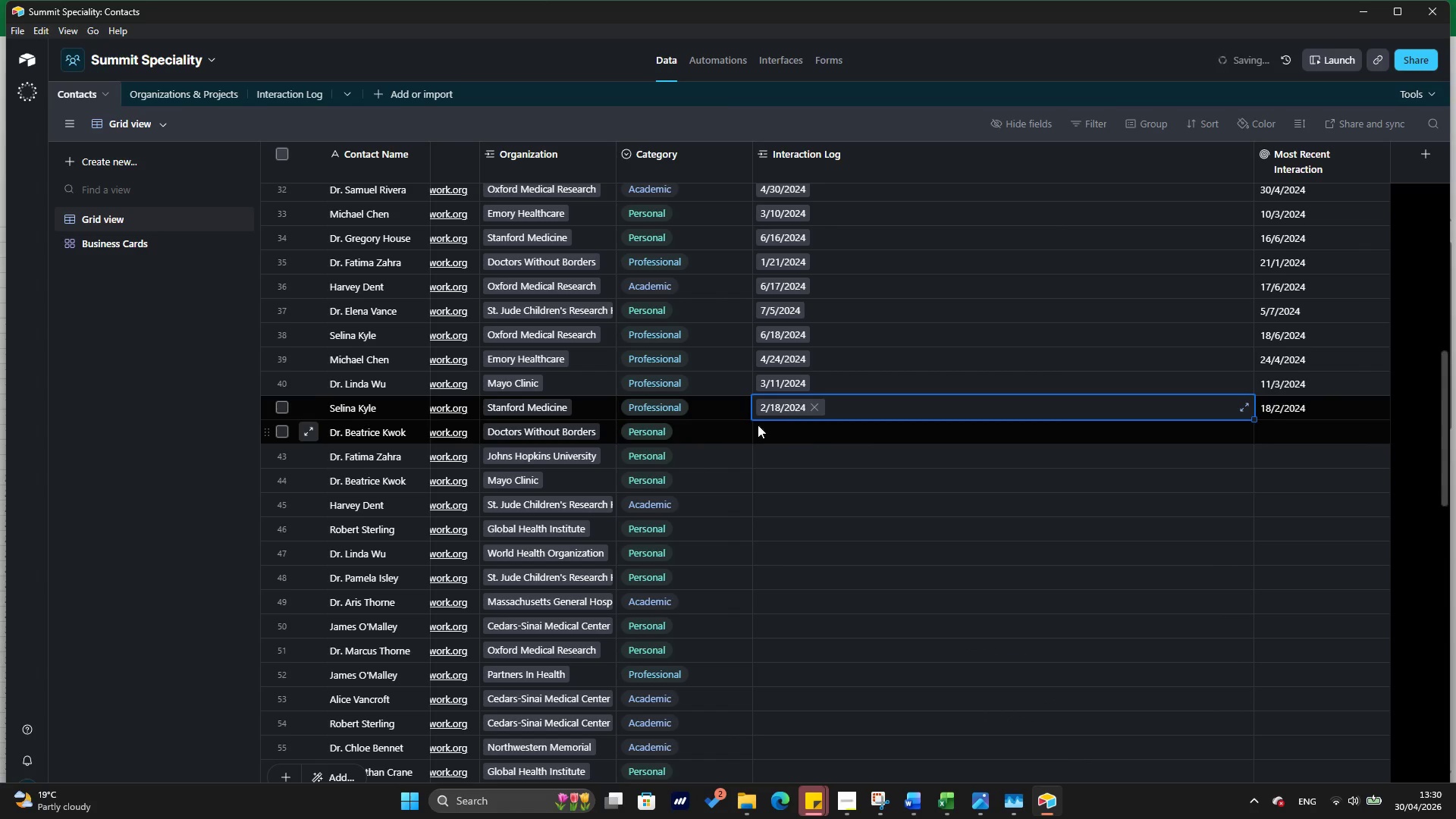 
scroll: coordinate [864, 557], scroll_direction: up, amount: 2.0
 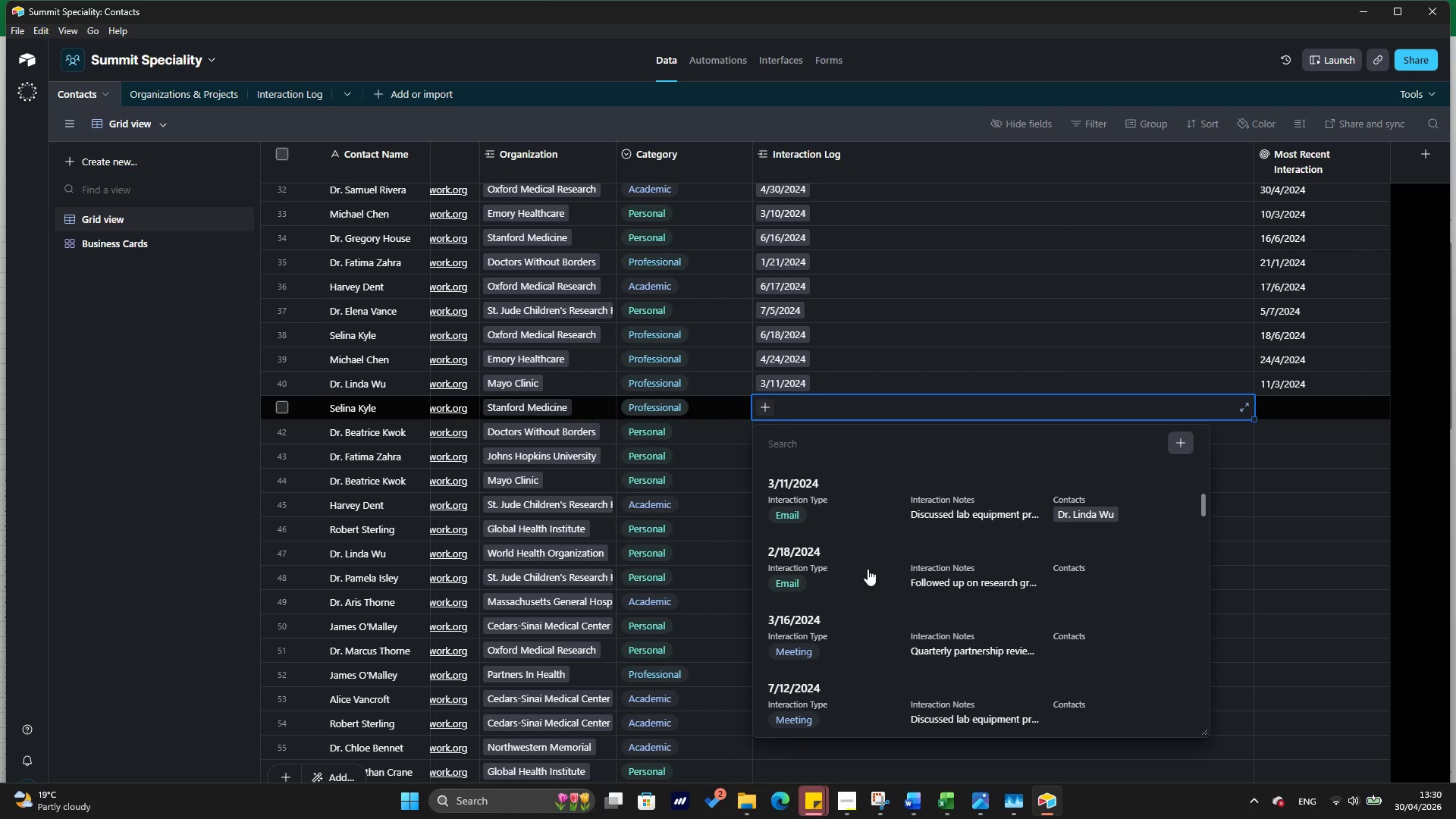 
left_click([750, 423])
 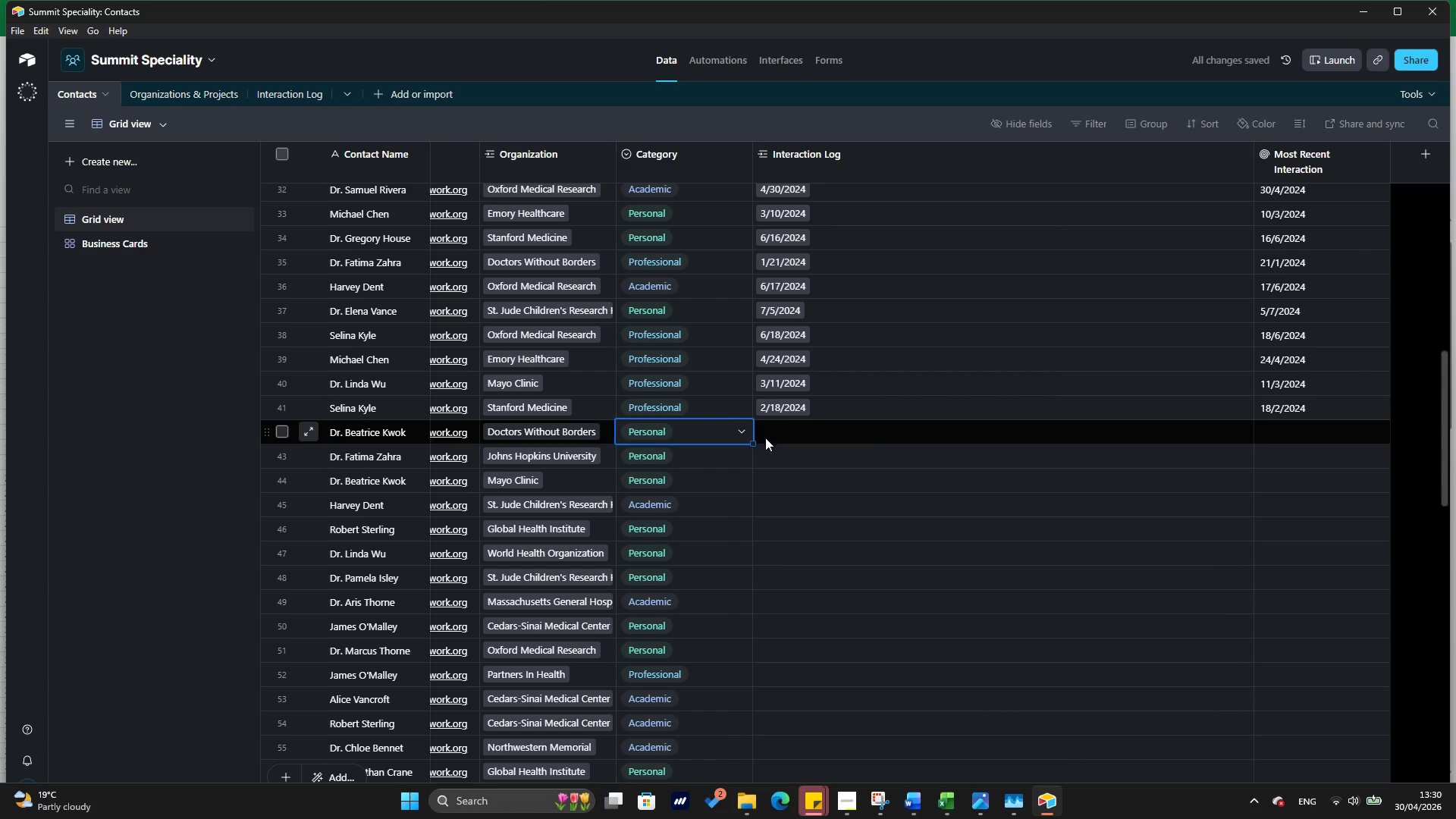 
left_click([765, 438])
 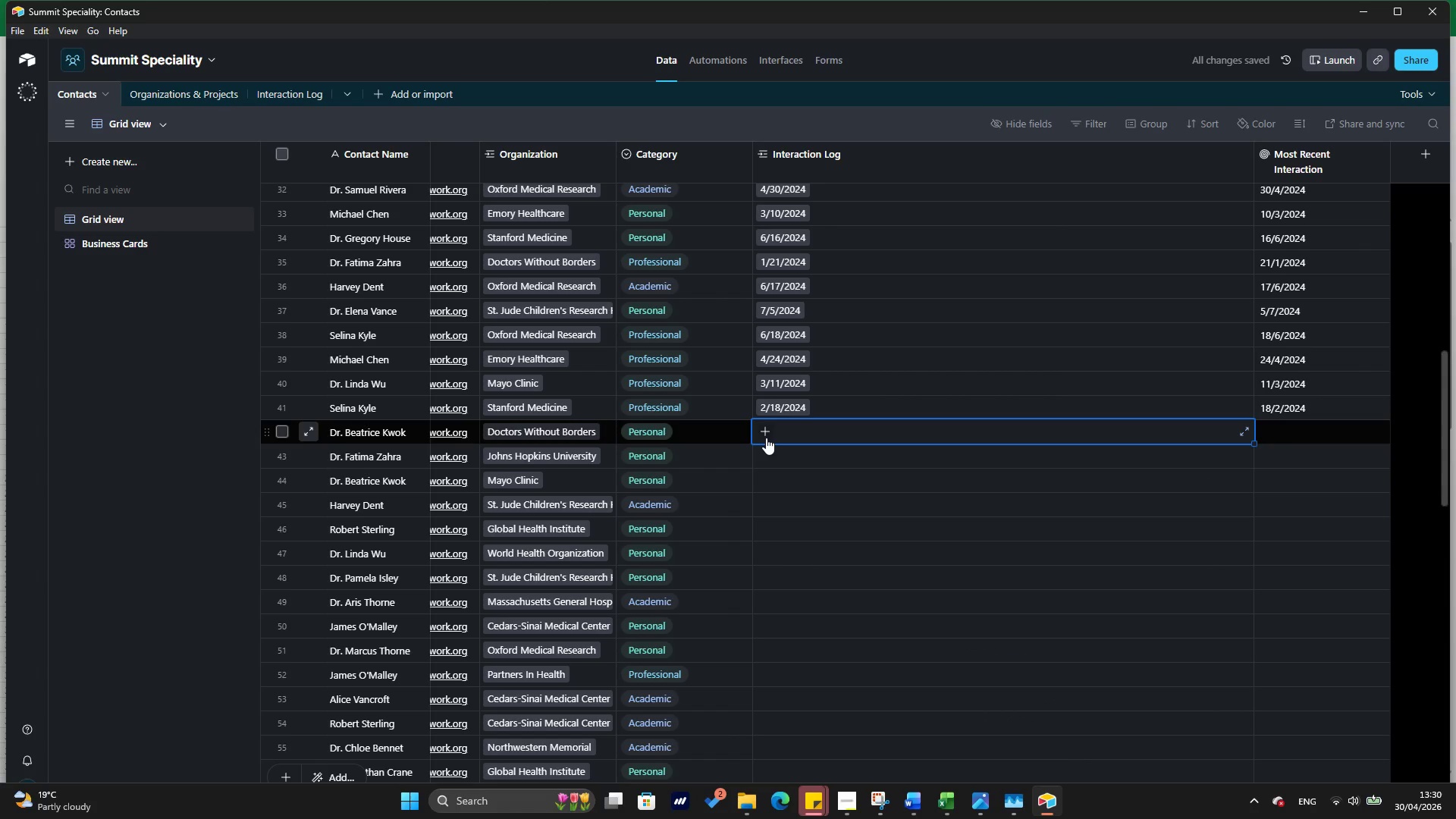 
left_click([766, 438])
 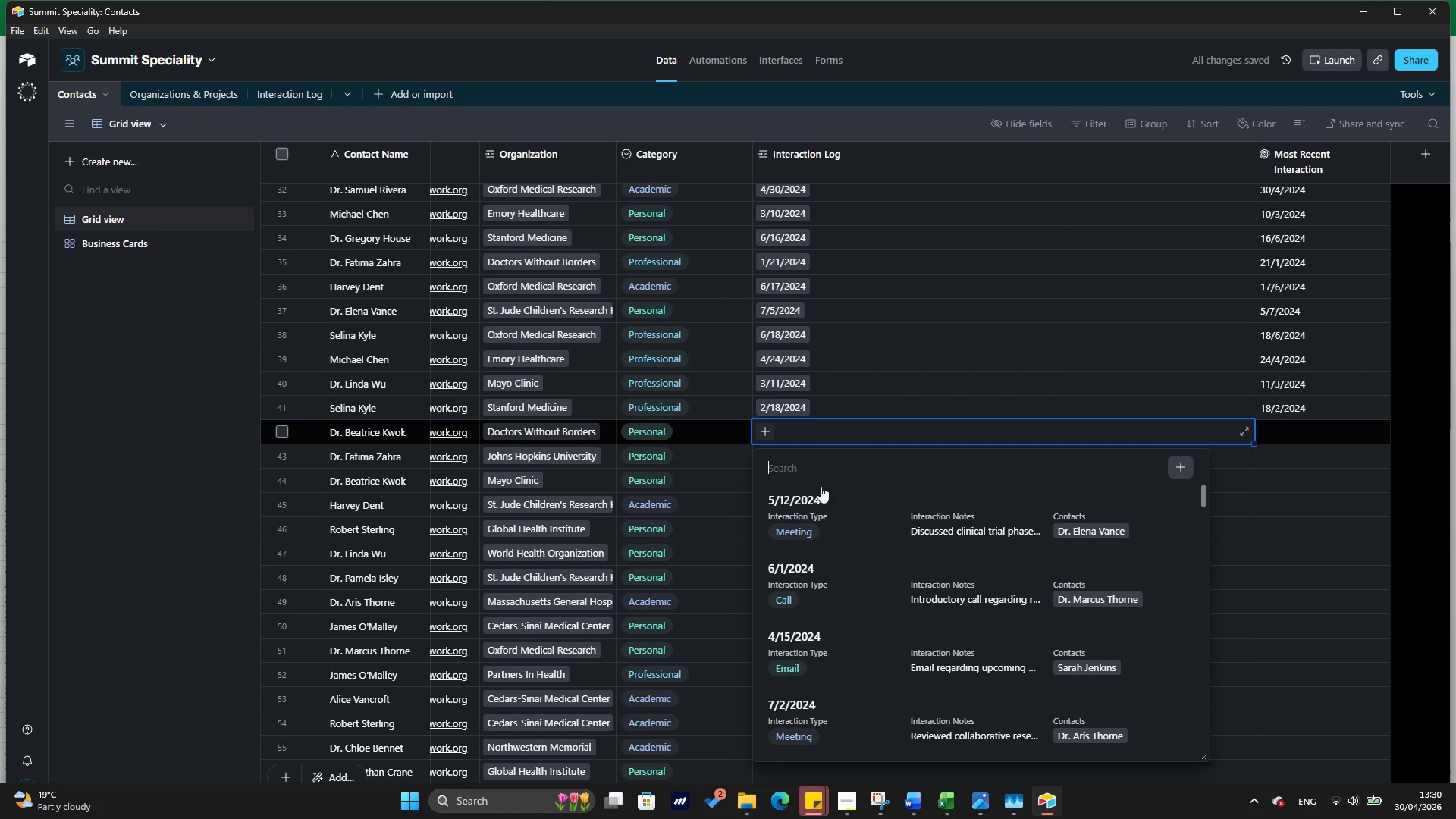 
scroll: coordinate [858, 530], scroll_direction: down, amount: 10.0
 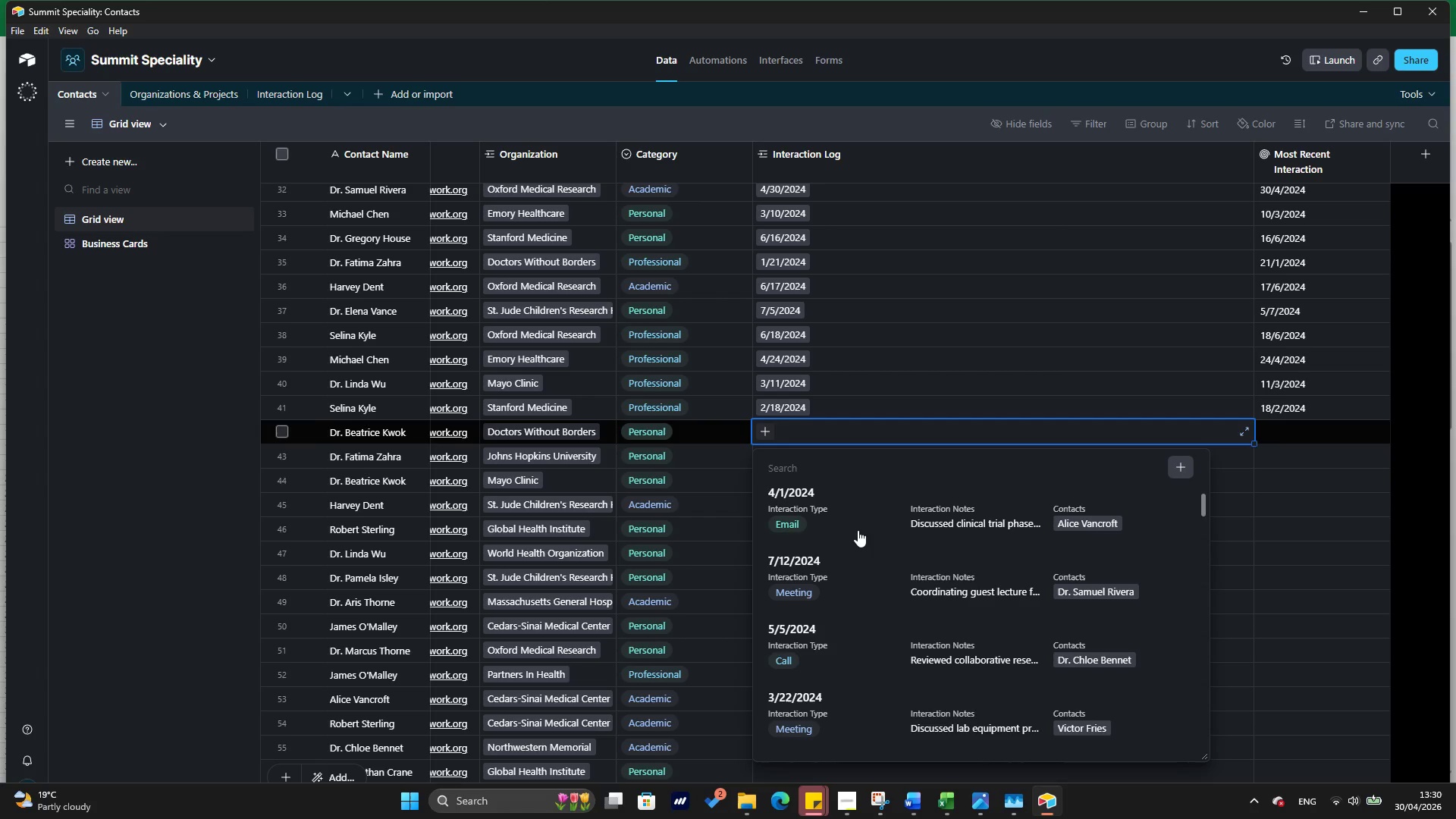 
wait(8.1)
 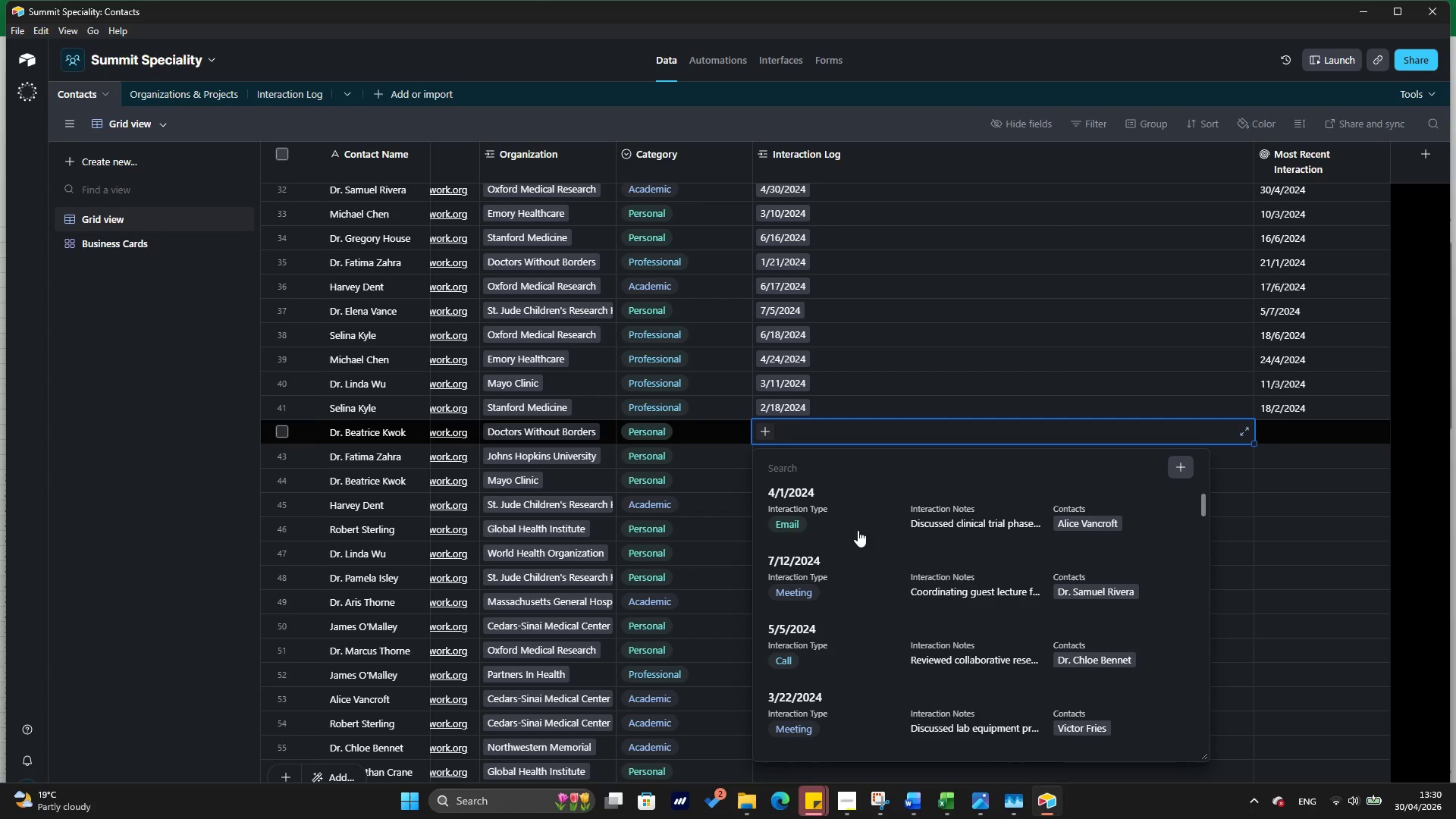 
left_click([866, 715])